 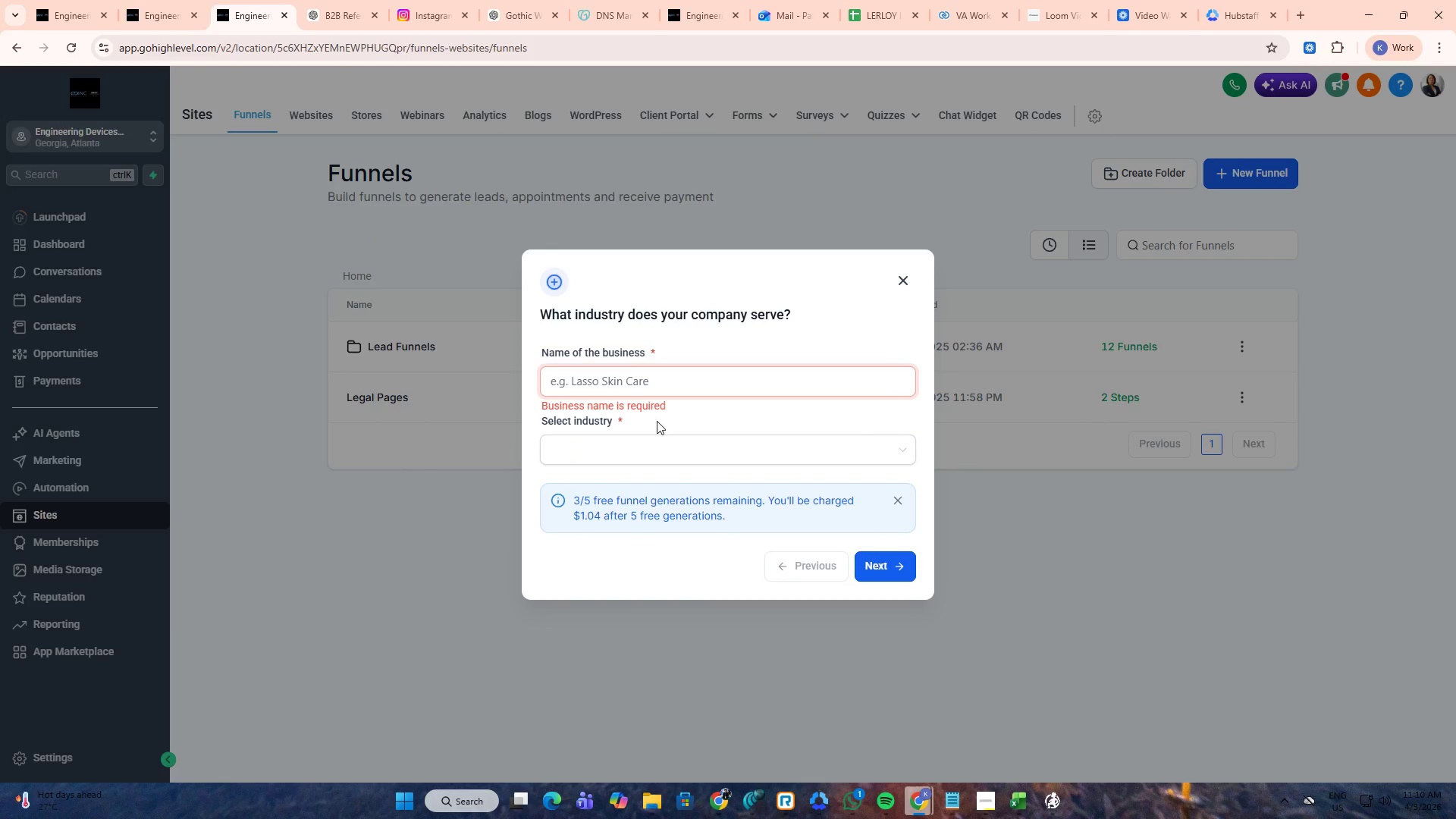 
key(Control+V)
 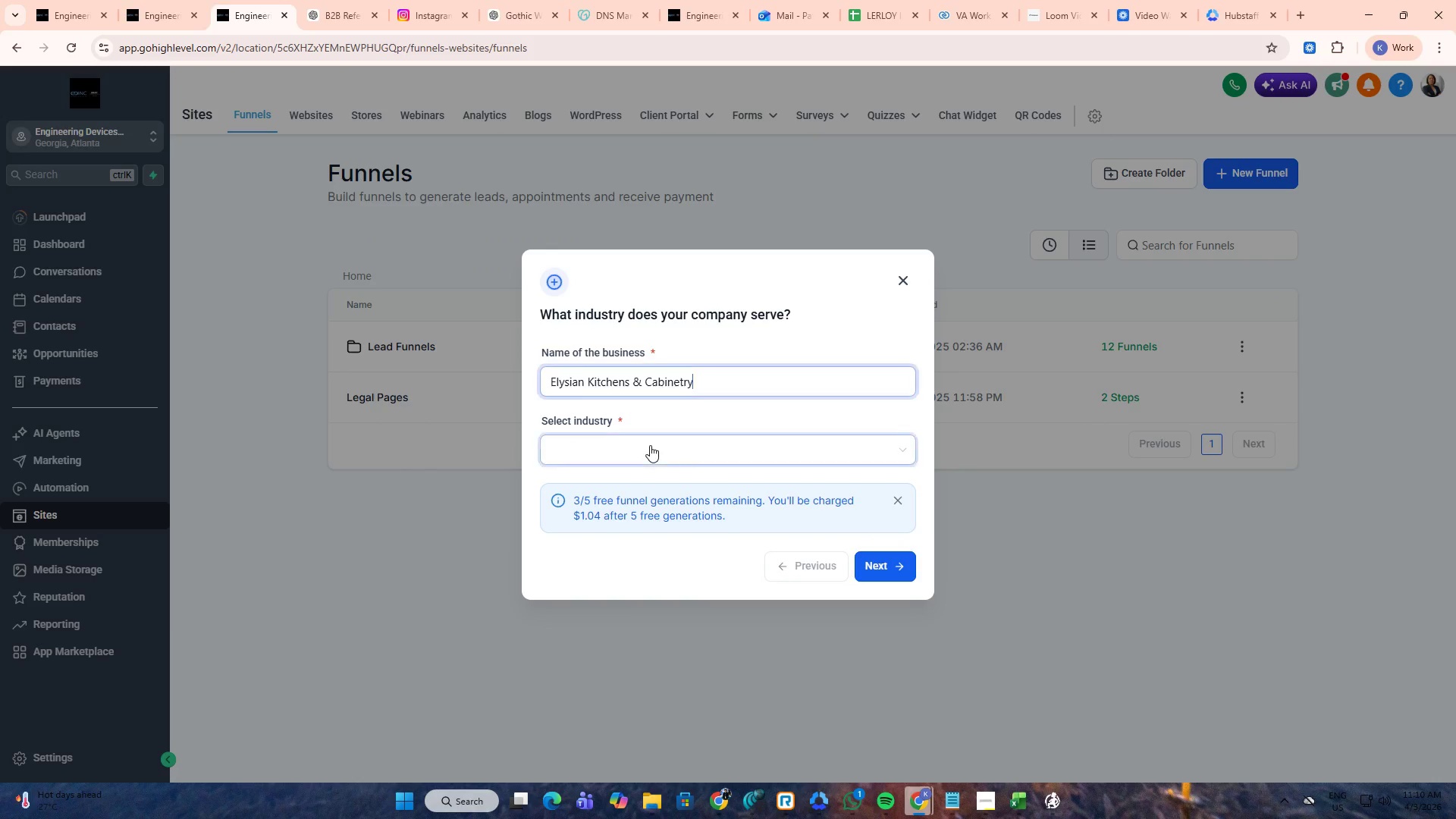 
left_click([650, 445])
 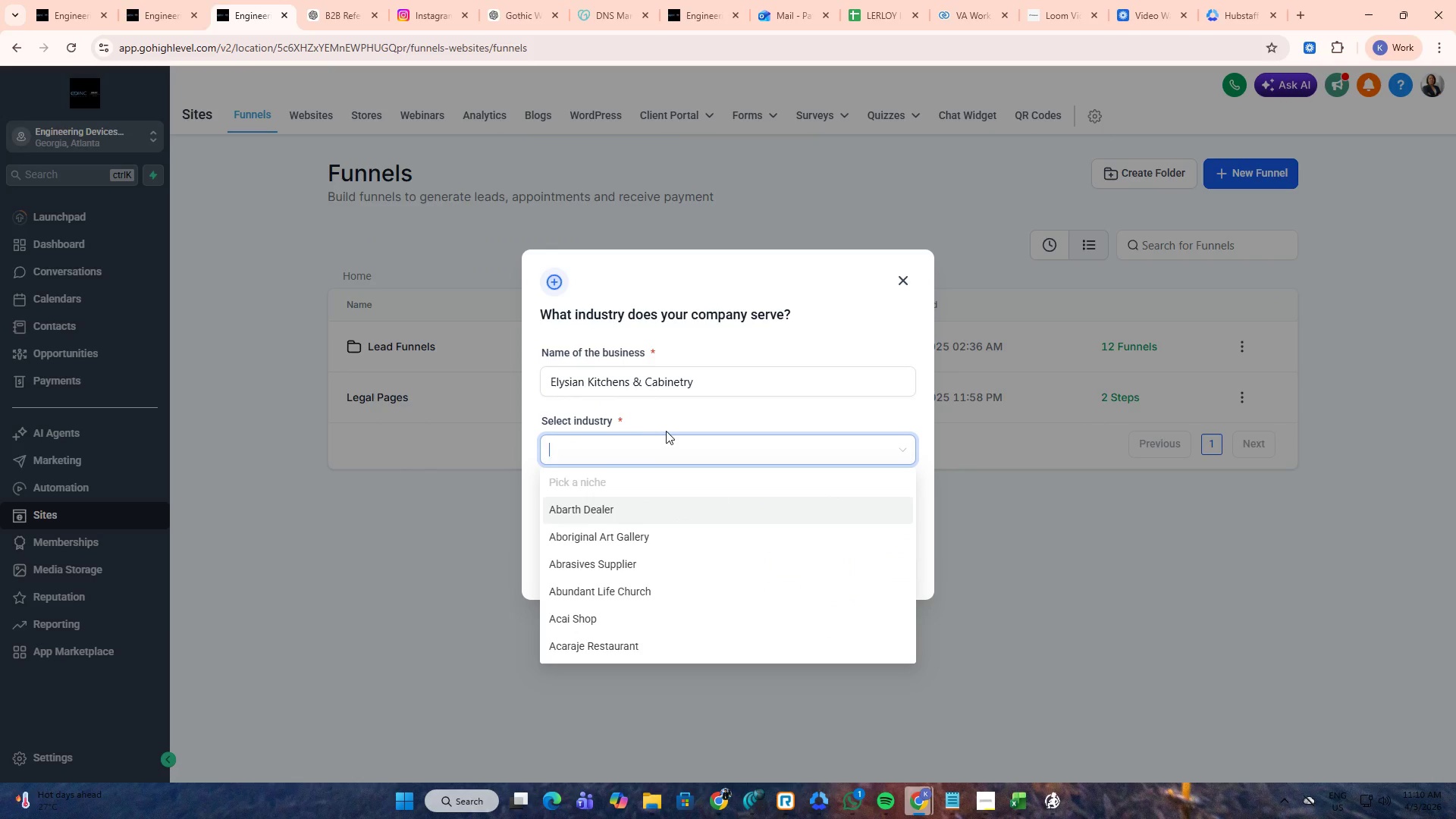 
left_click([668, 428])
 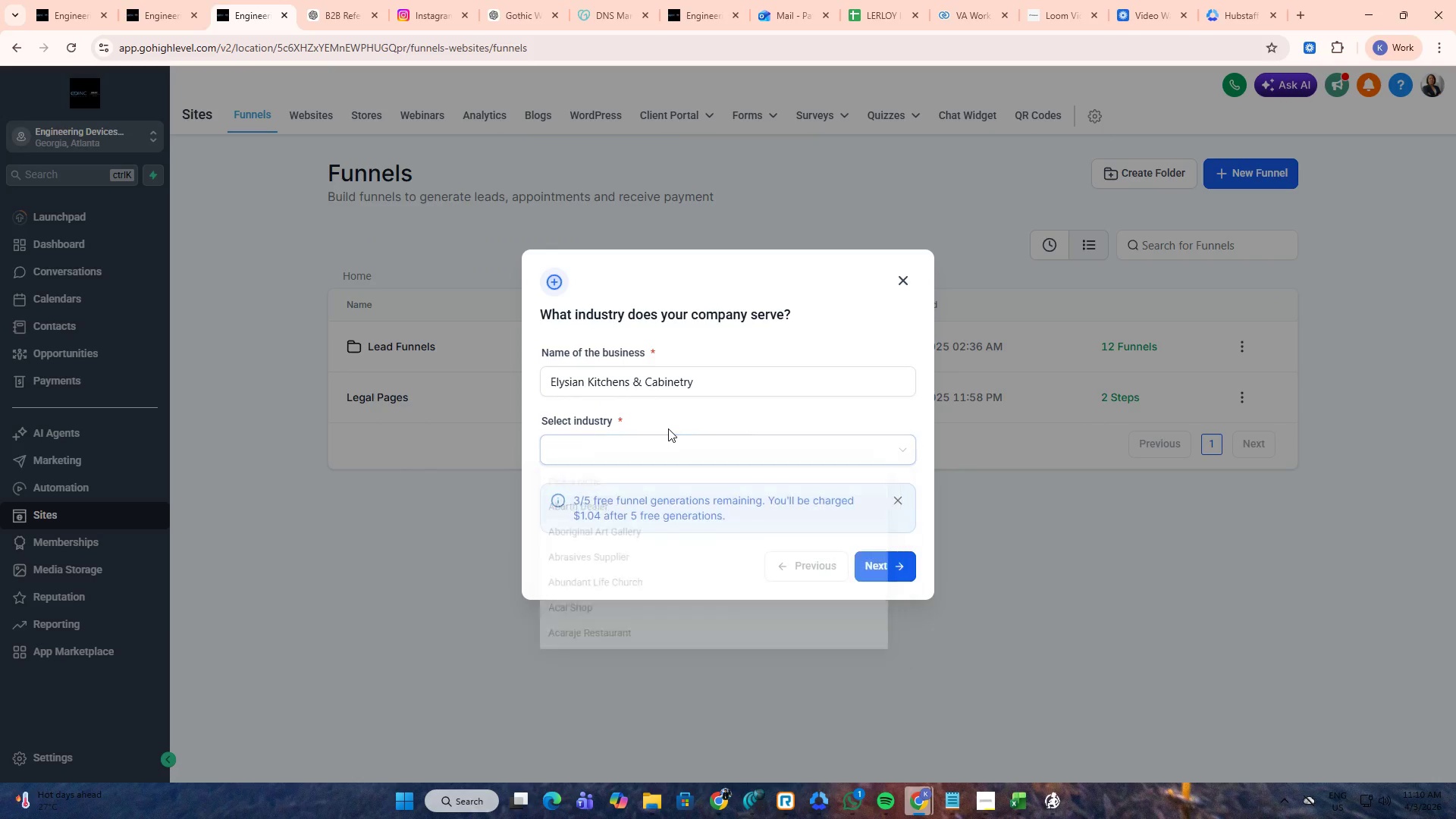 
key(Alt+AltLeft)
 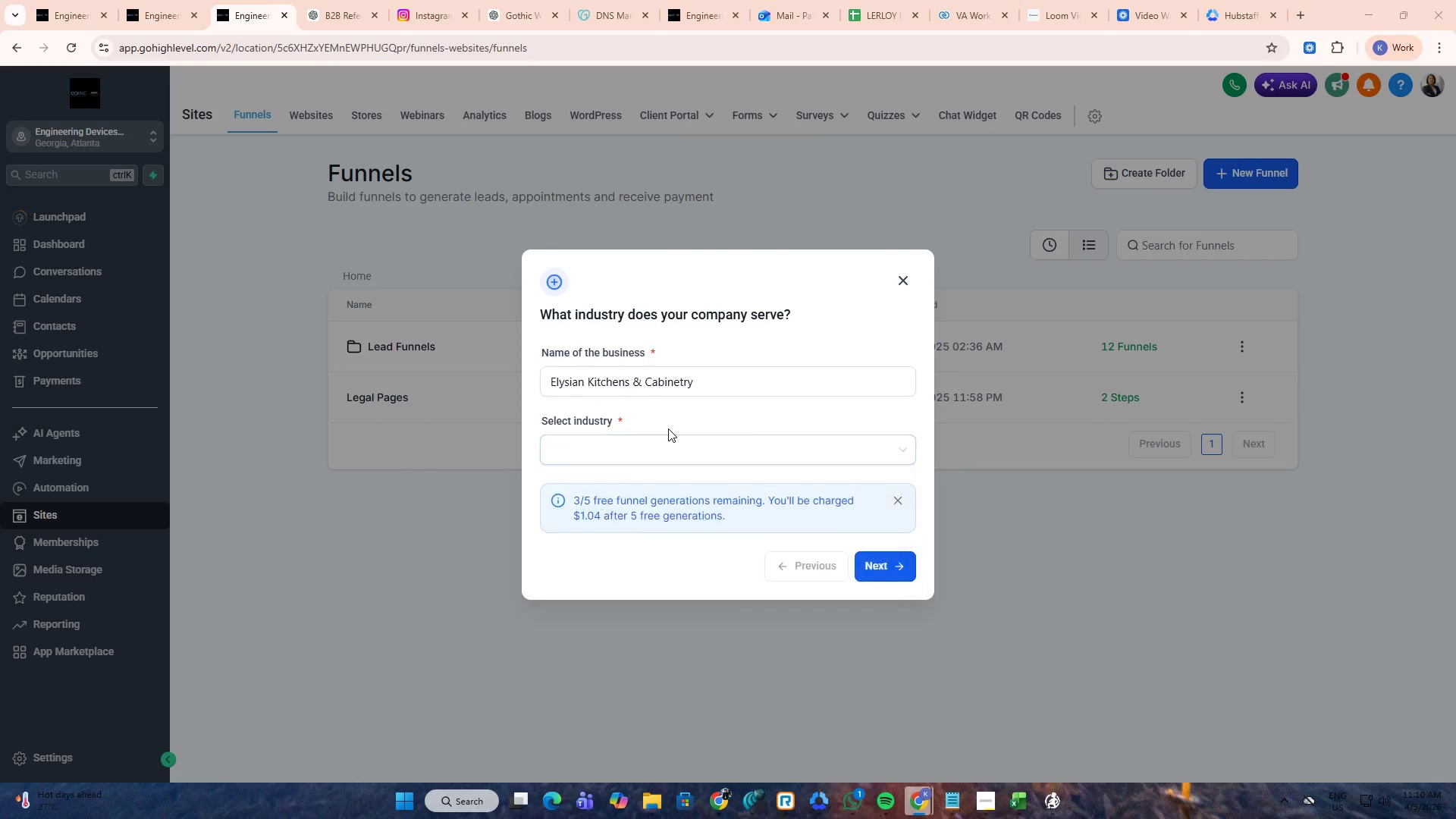 
key(Alt+Tab)